 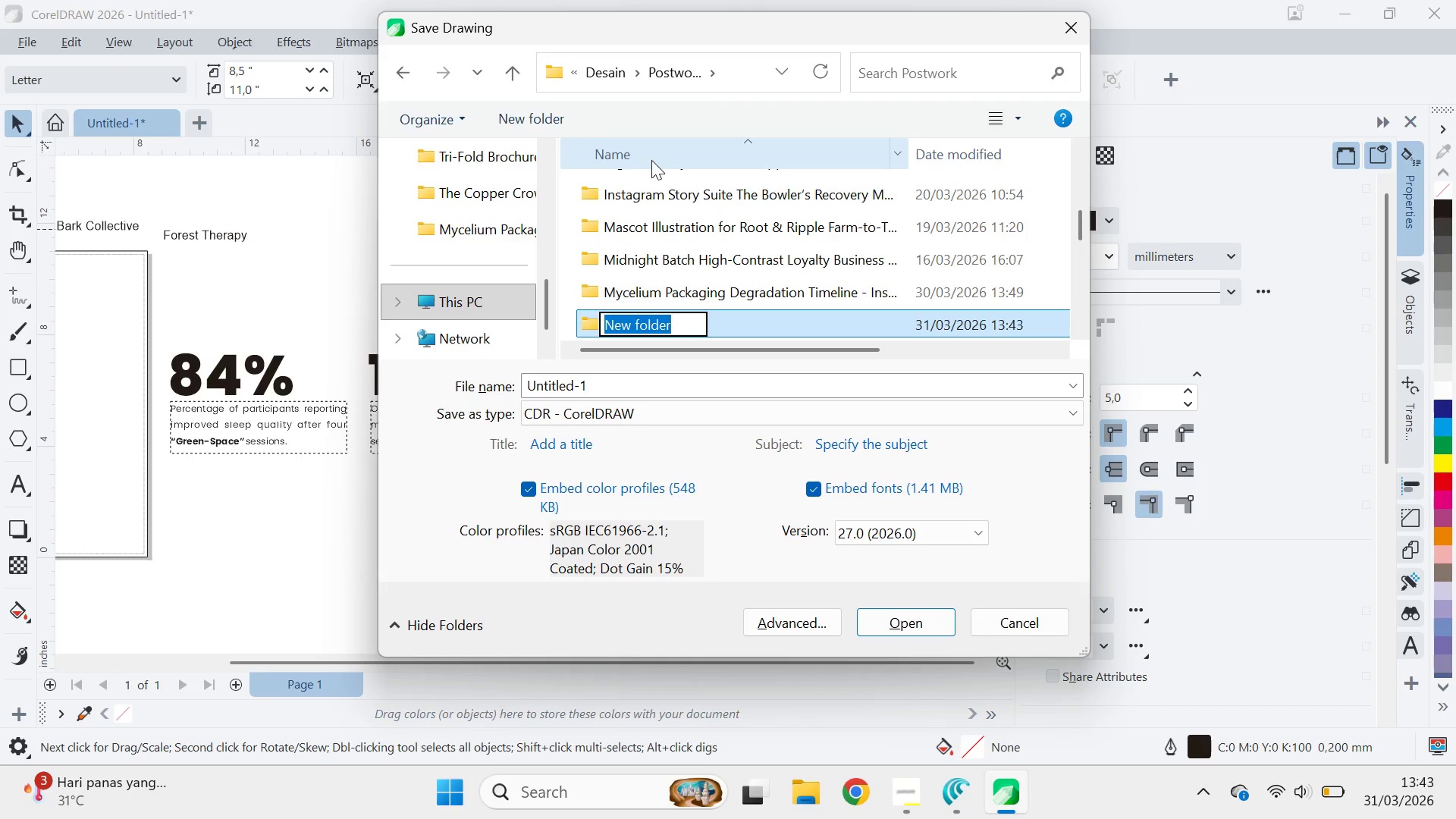 
key(Control+V)
 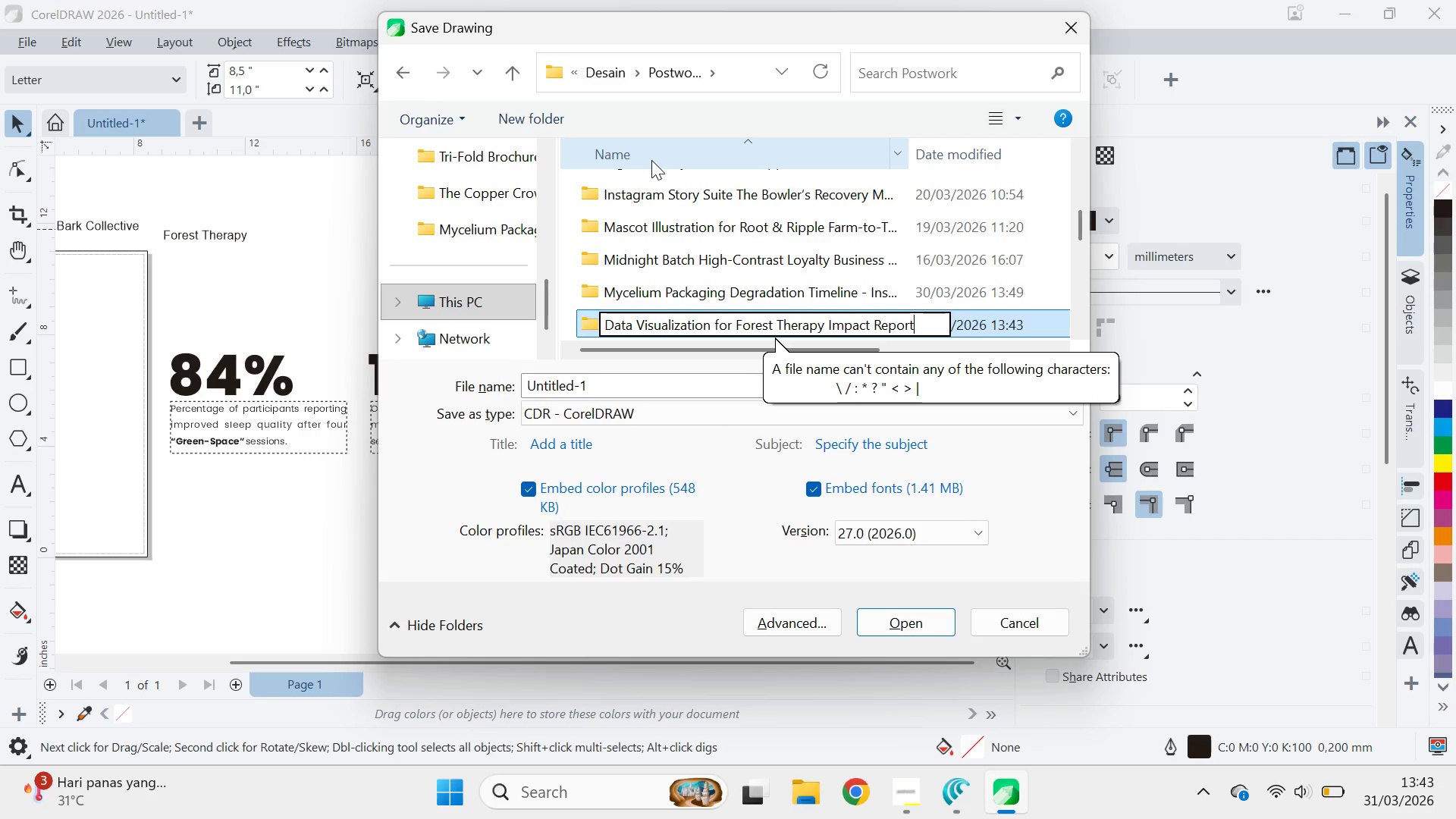 
key(Control+Backspace)
 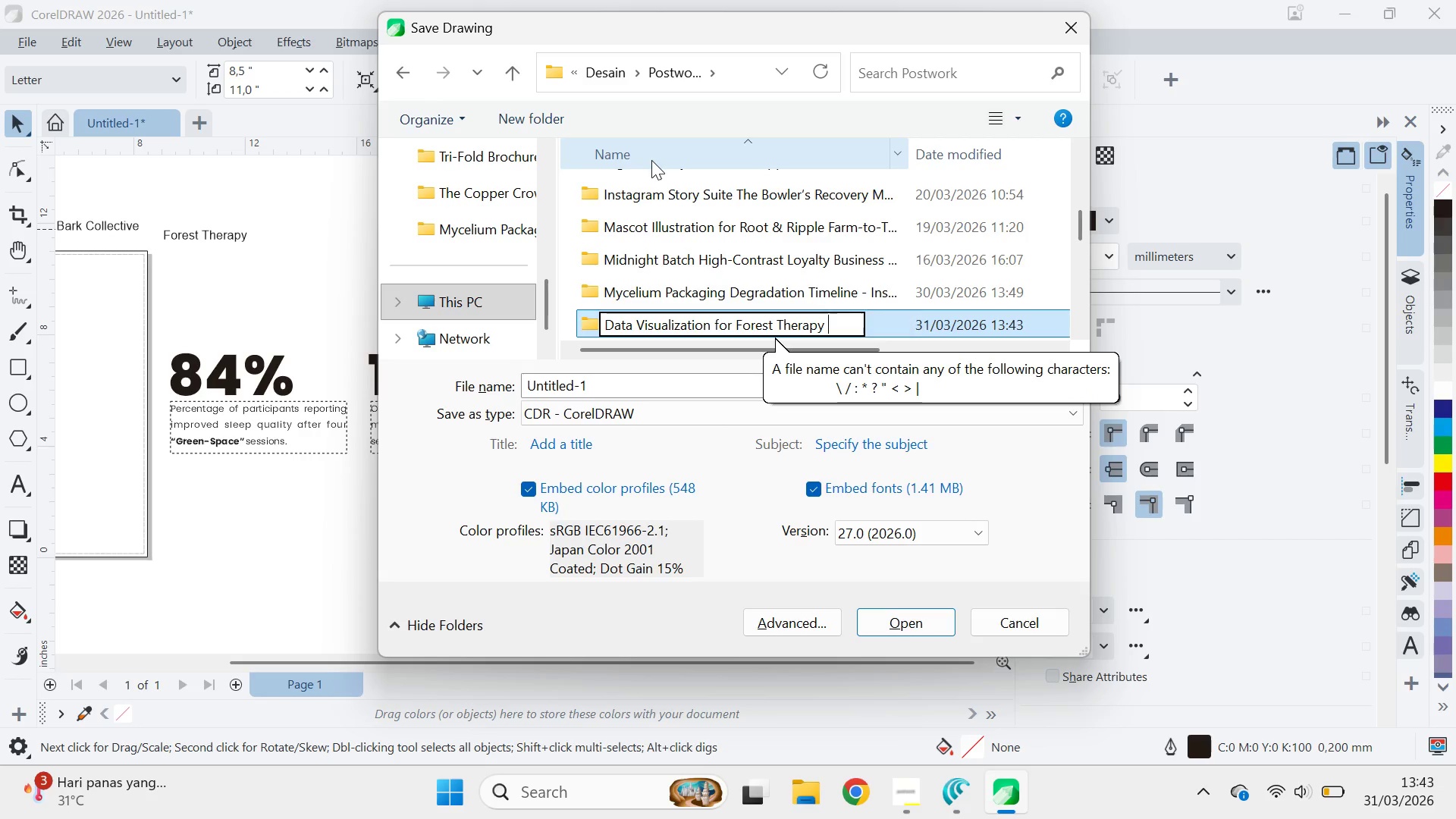 
key(Control+Backspace)
 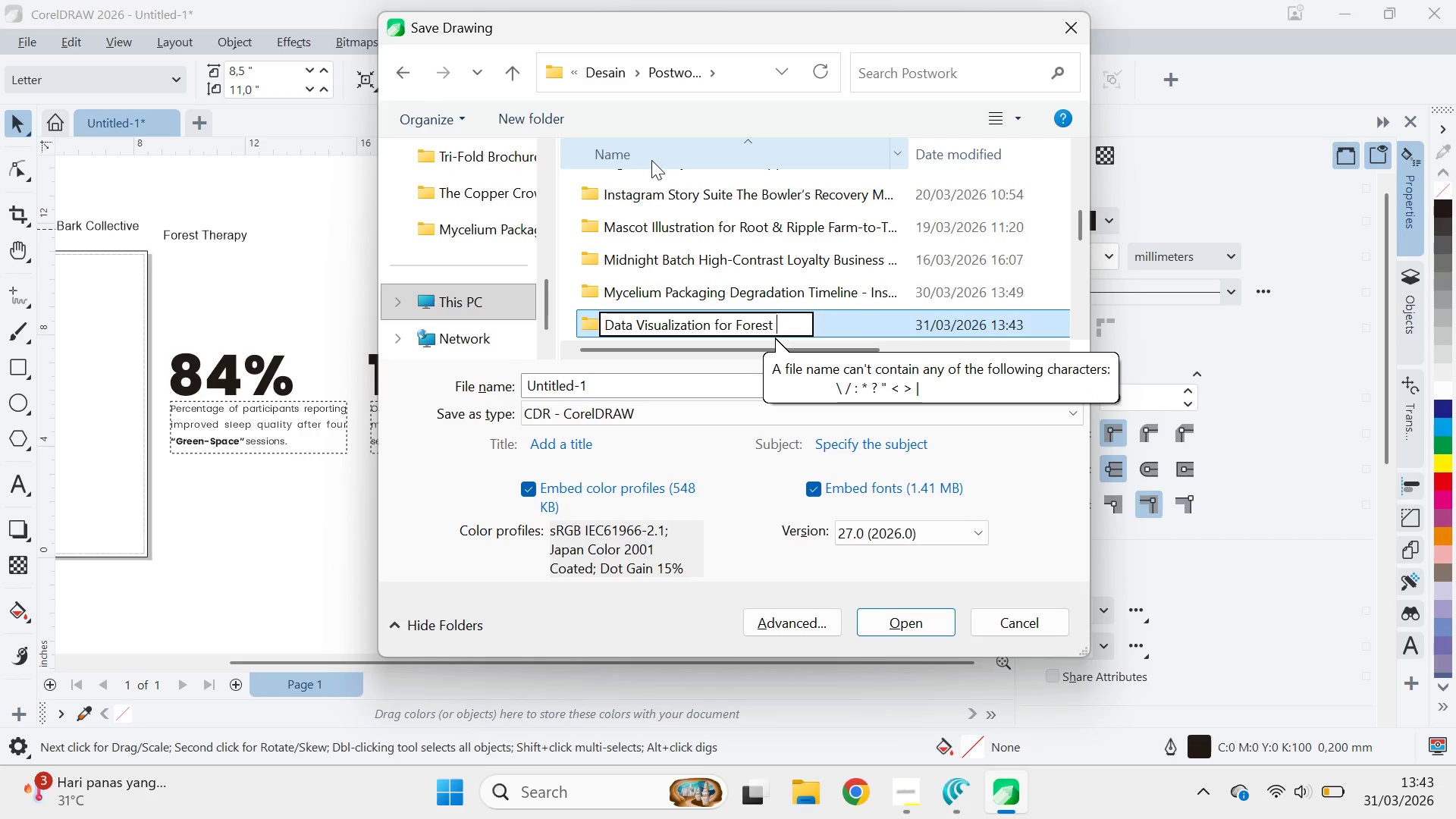 
key(Control+Backspace)
 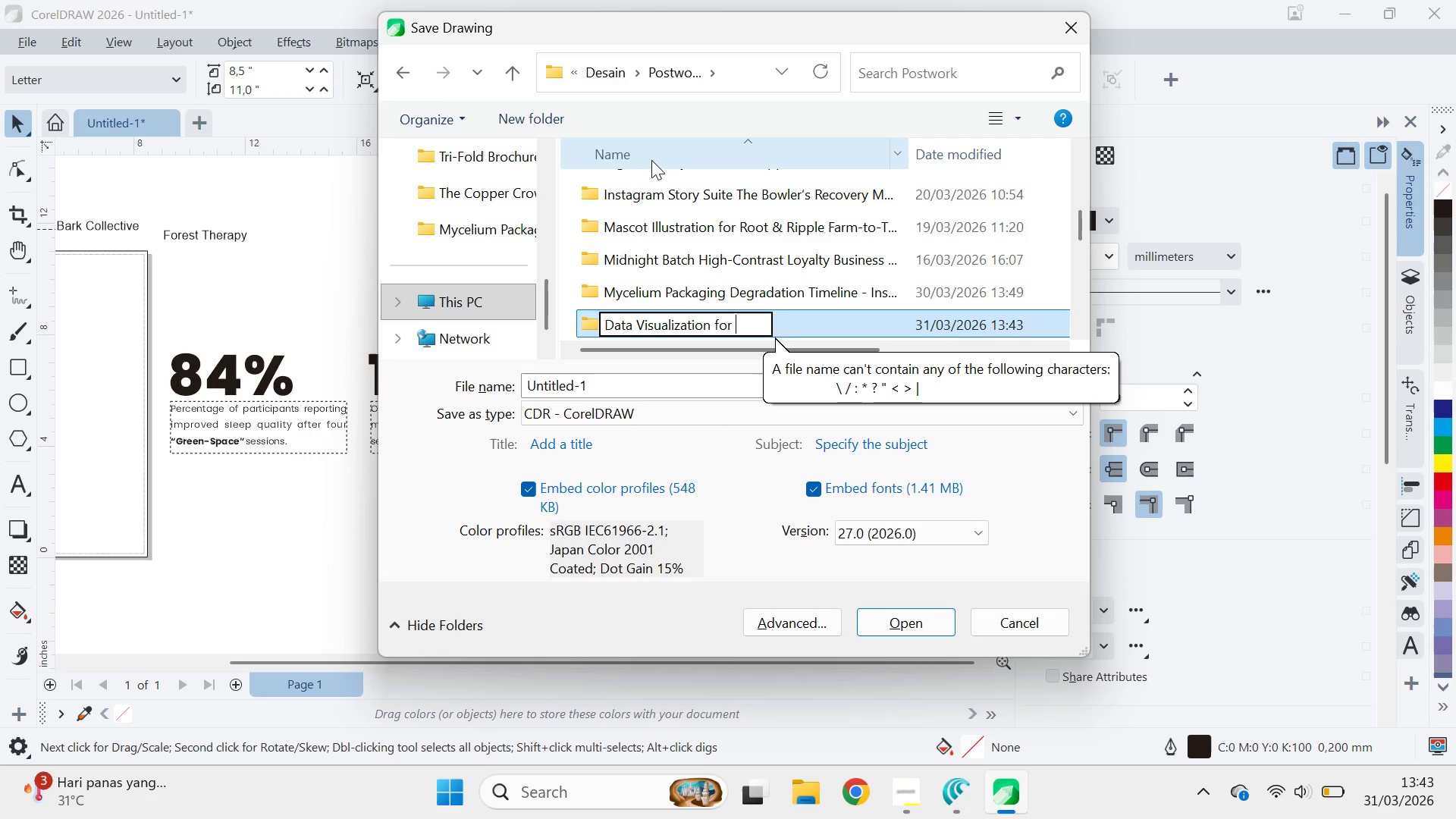 
key(Control+Backspace)
 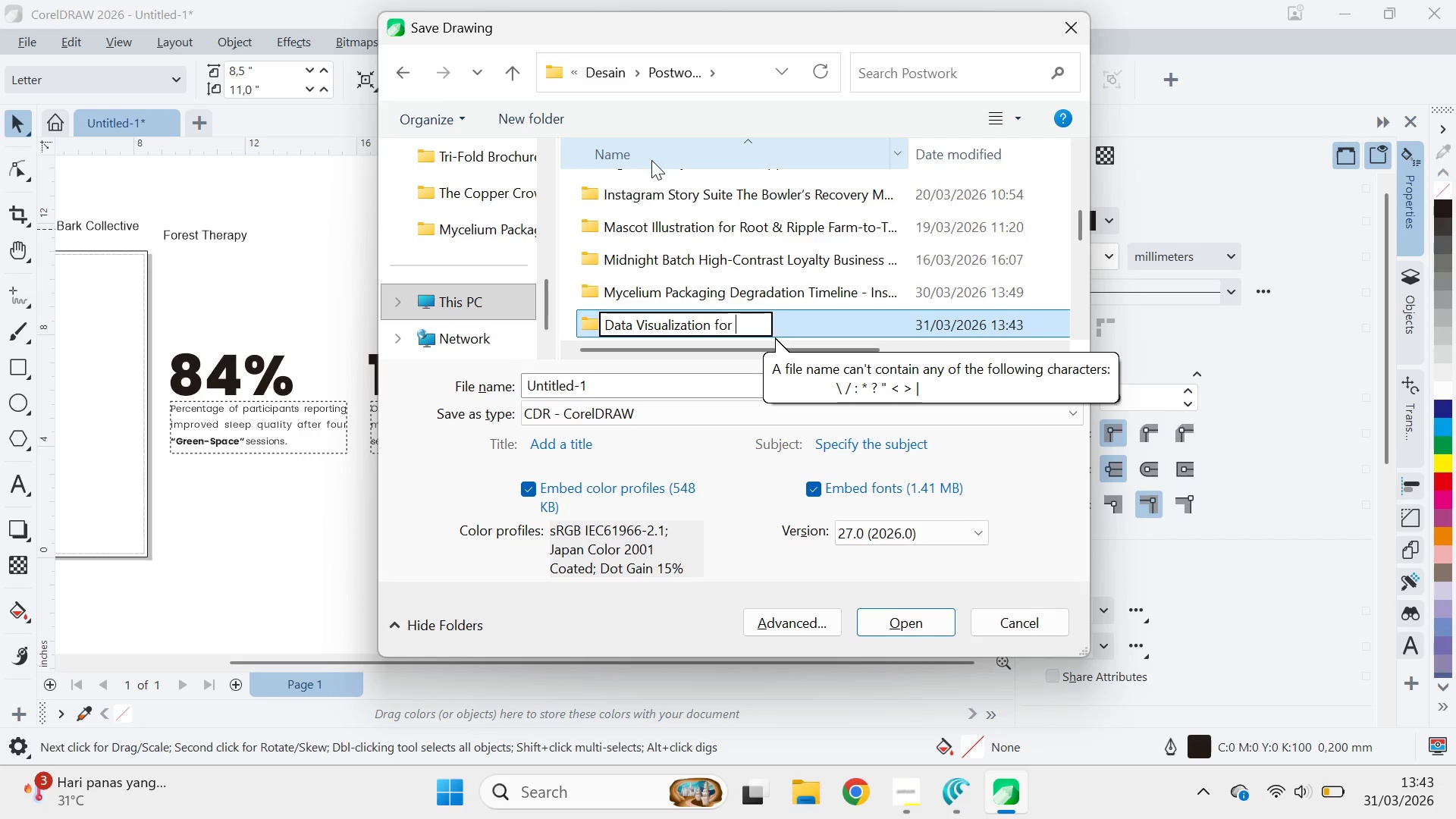 
key(Control+Backspace)
 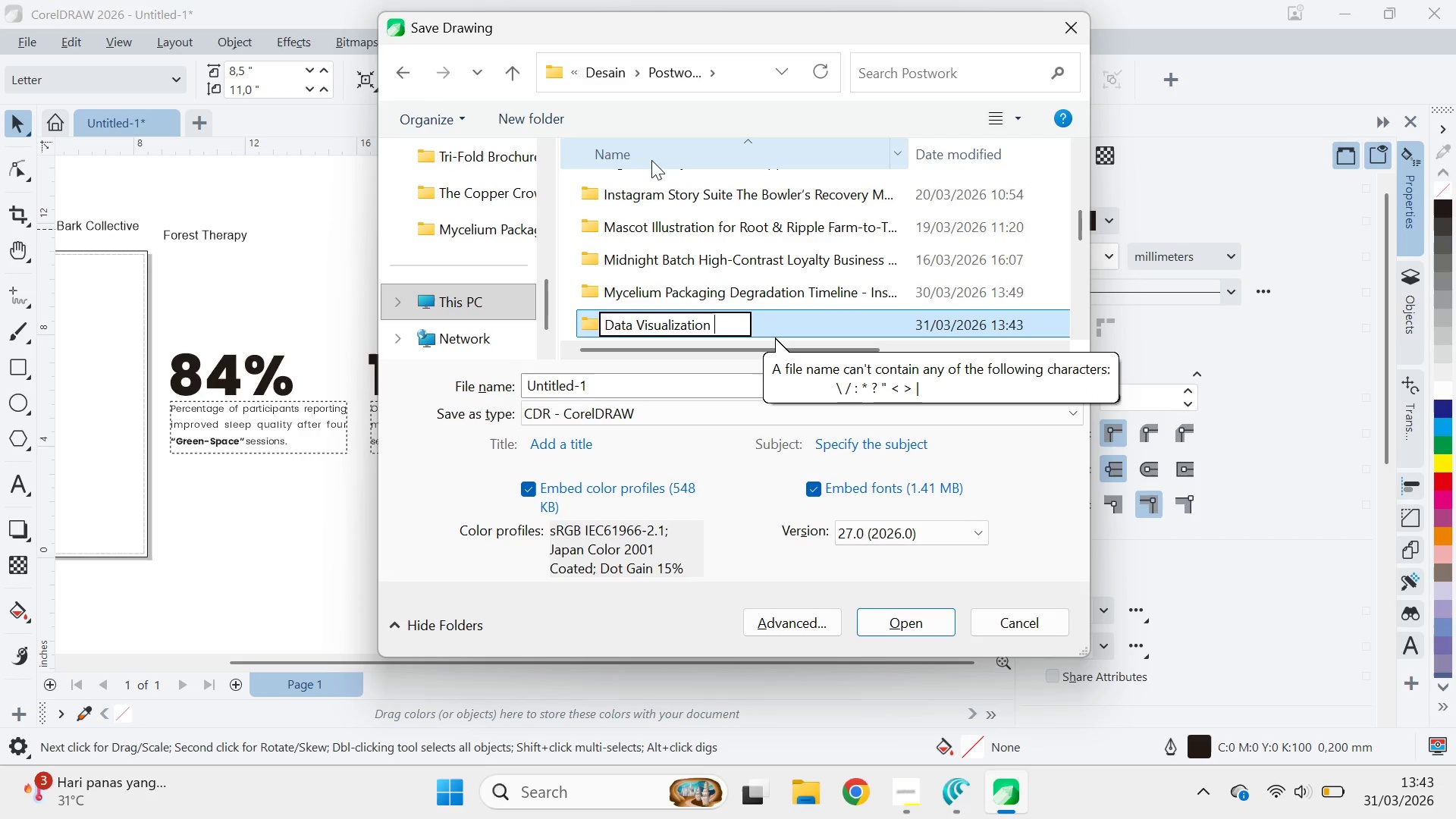 
key(Control+Backspace)
 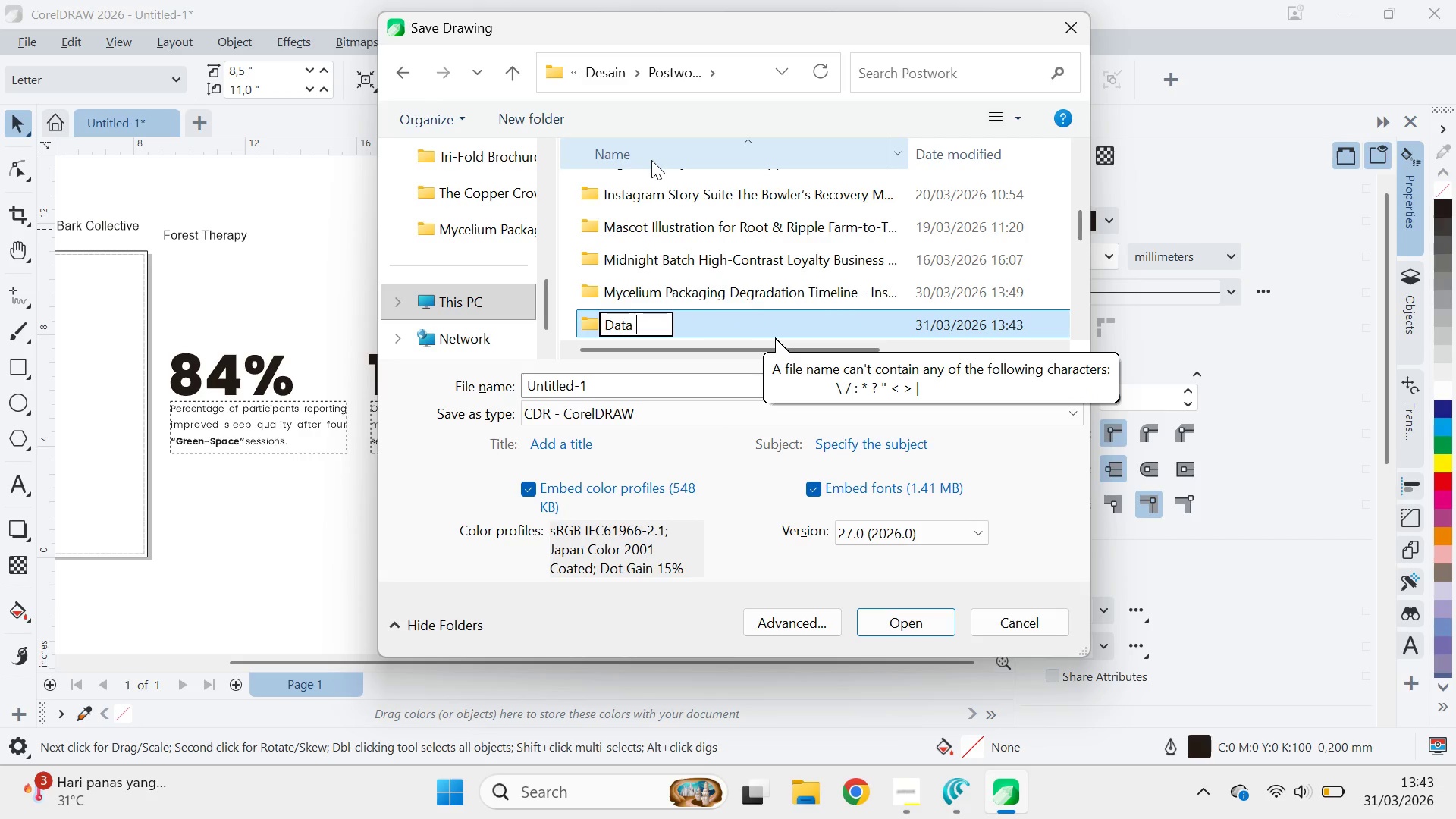 
key(Control+Backspace)
 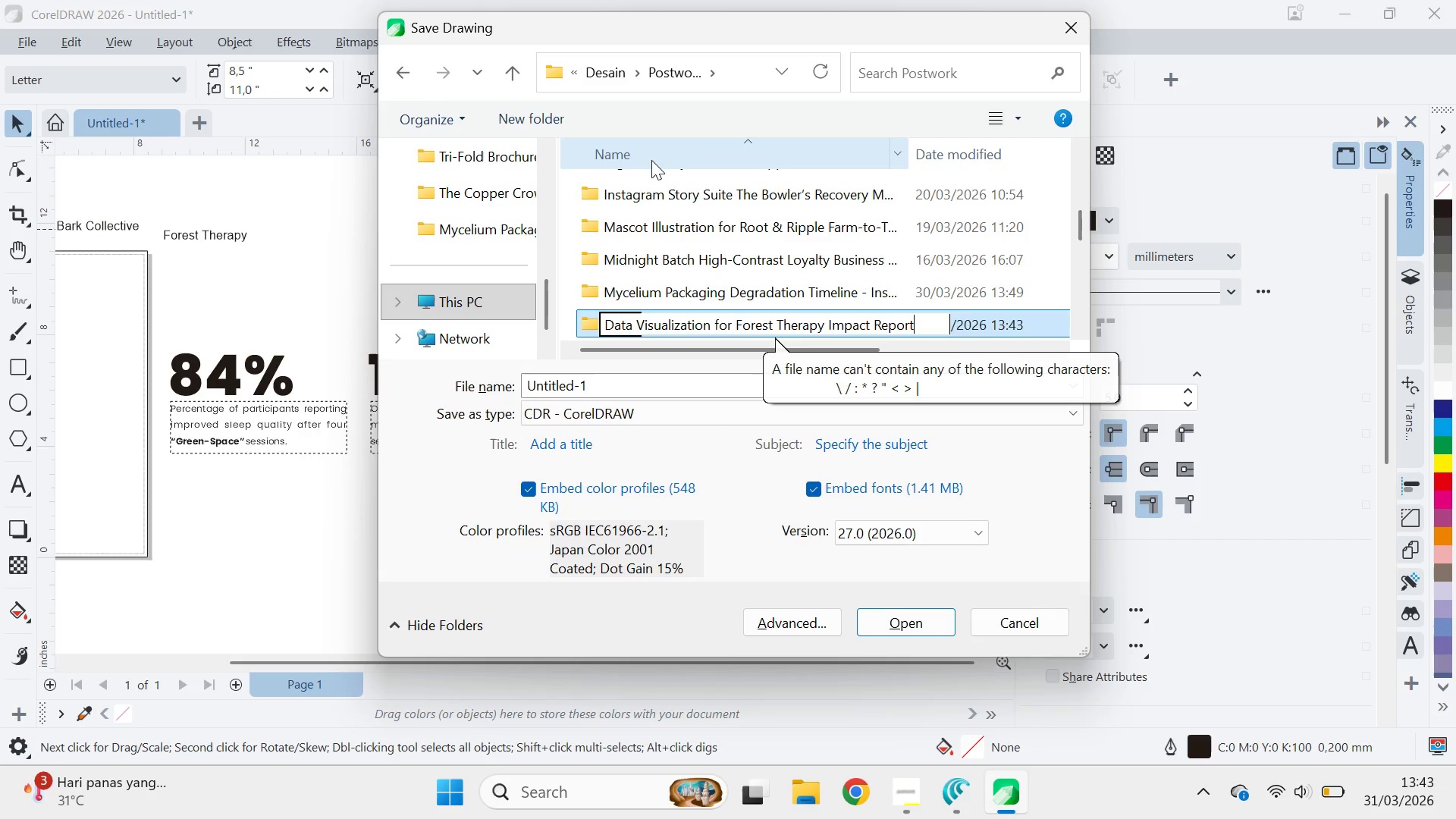 
key(Control+V)
 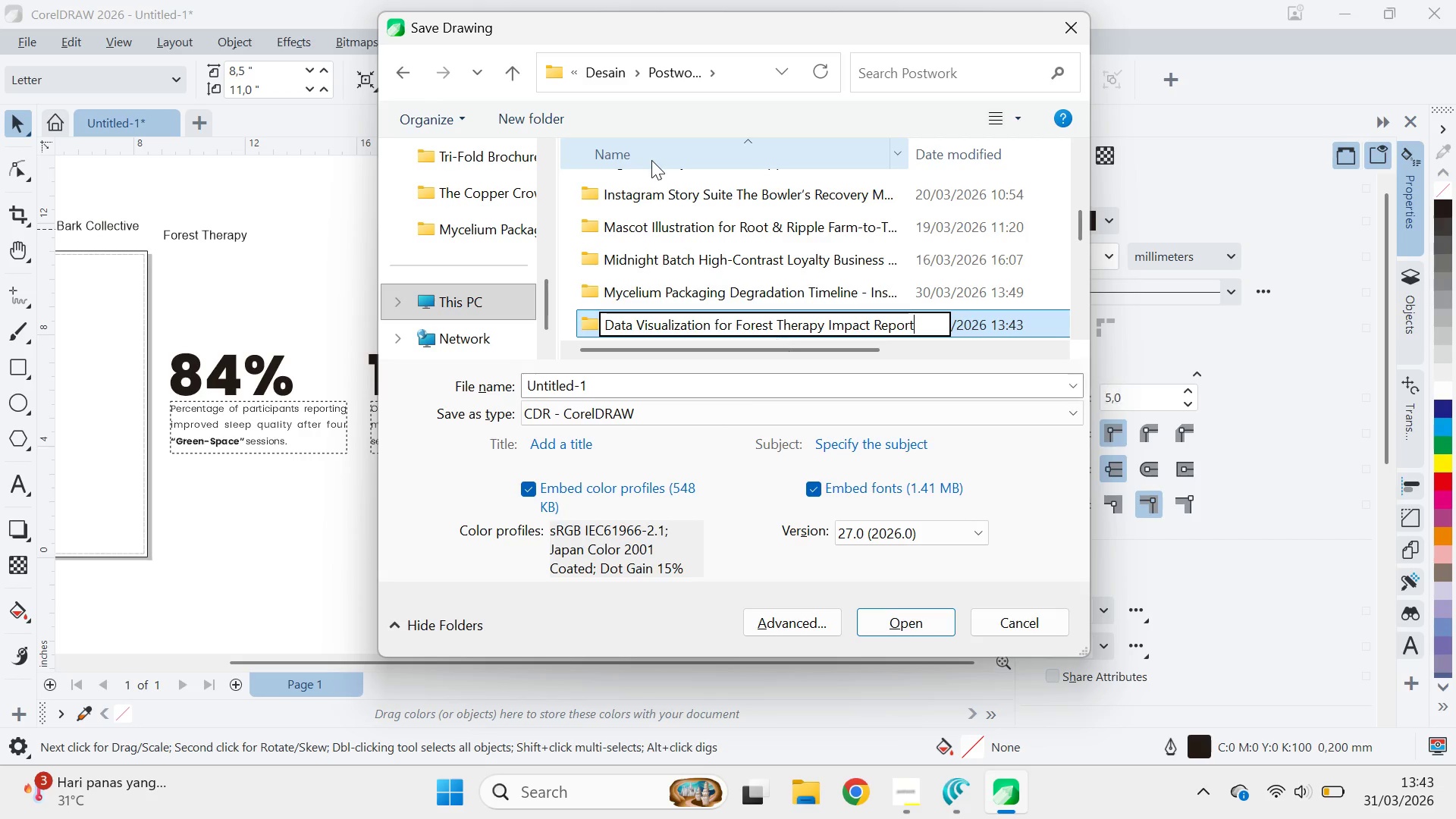 
key(Enter)
 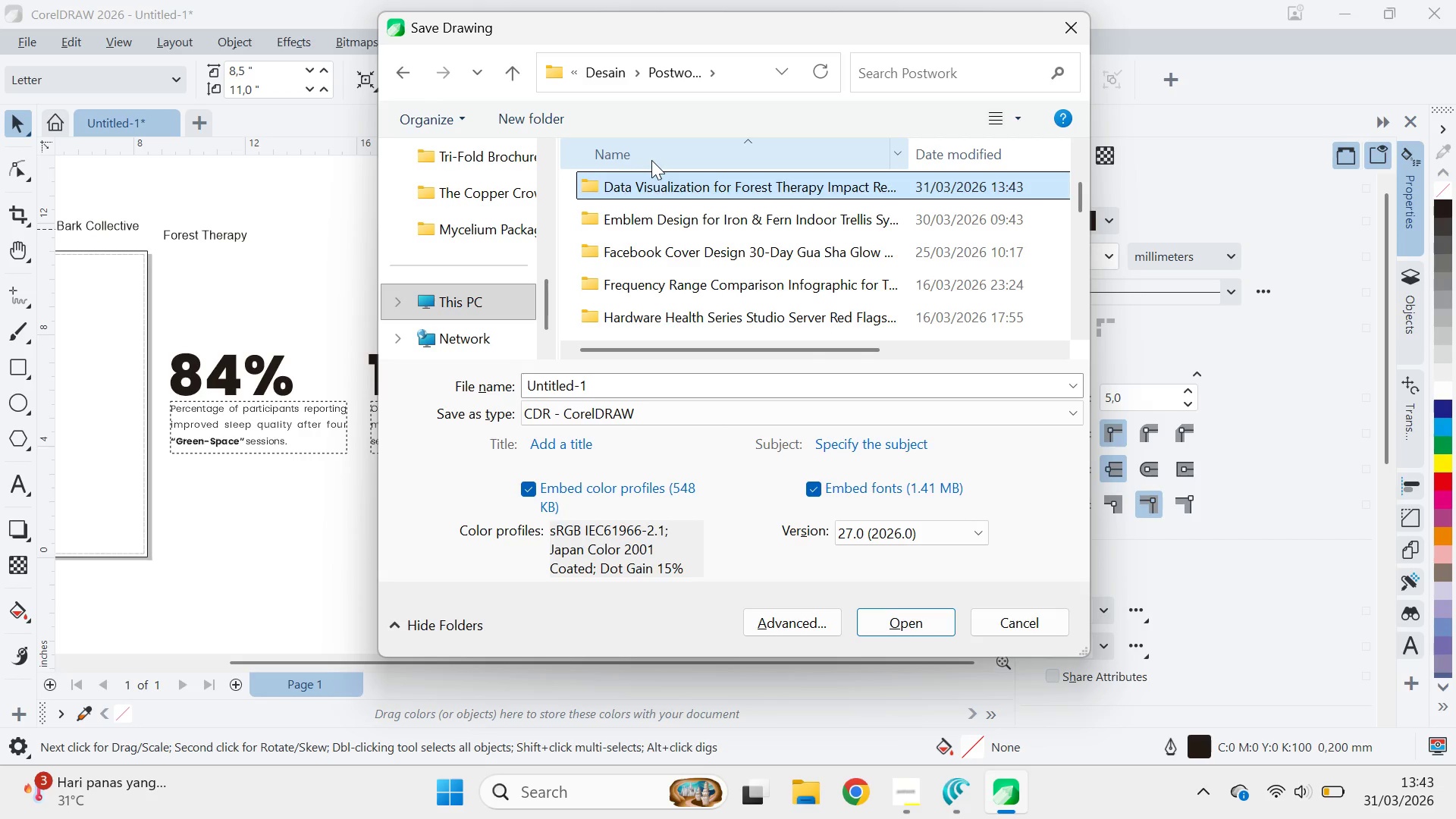 
key(Control+ControlLeft)
 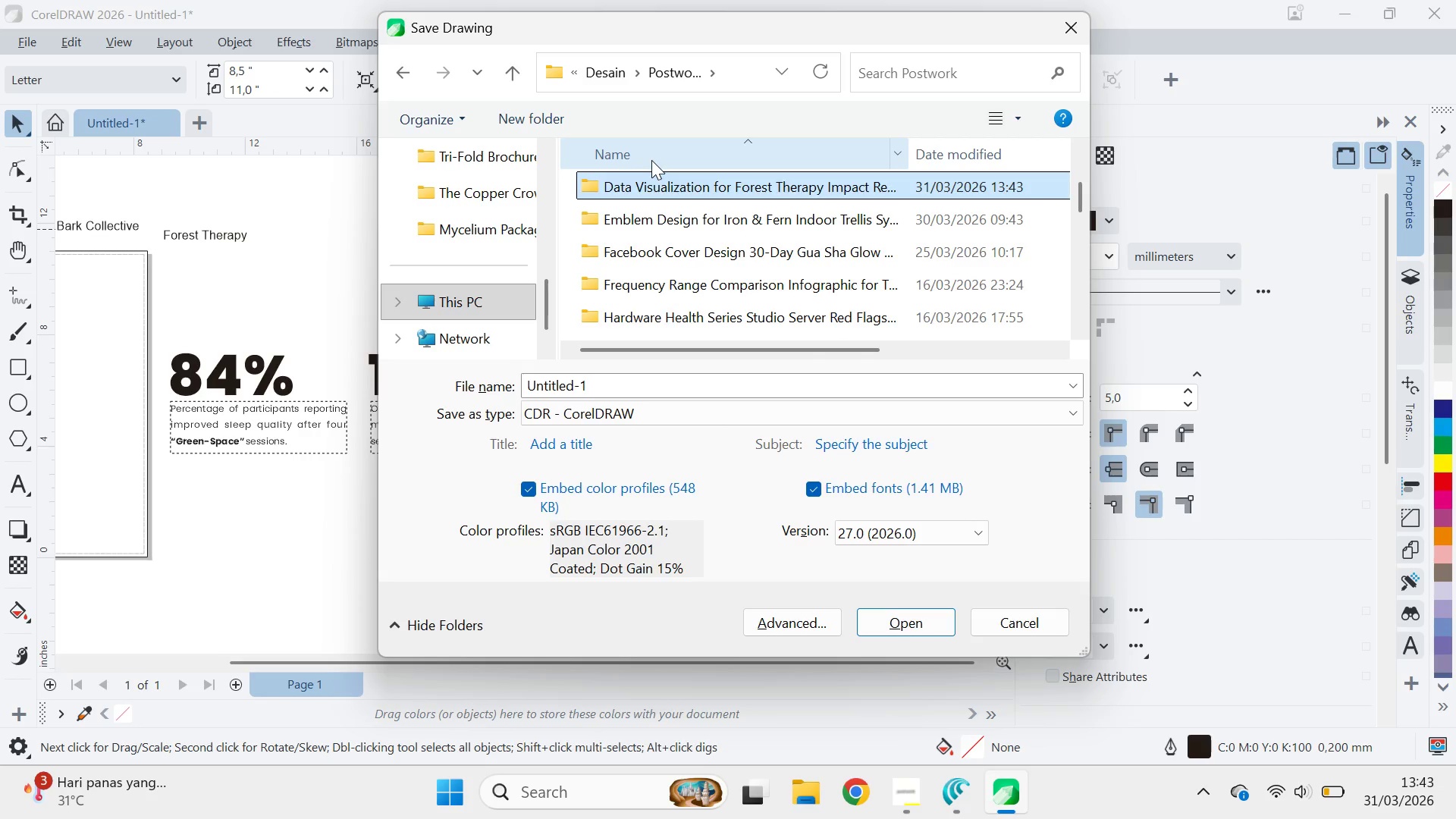 
key(Enter)
 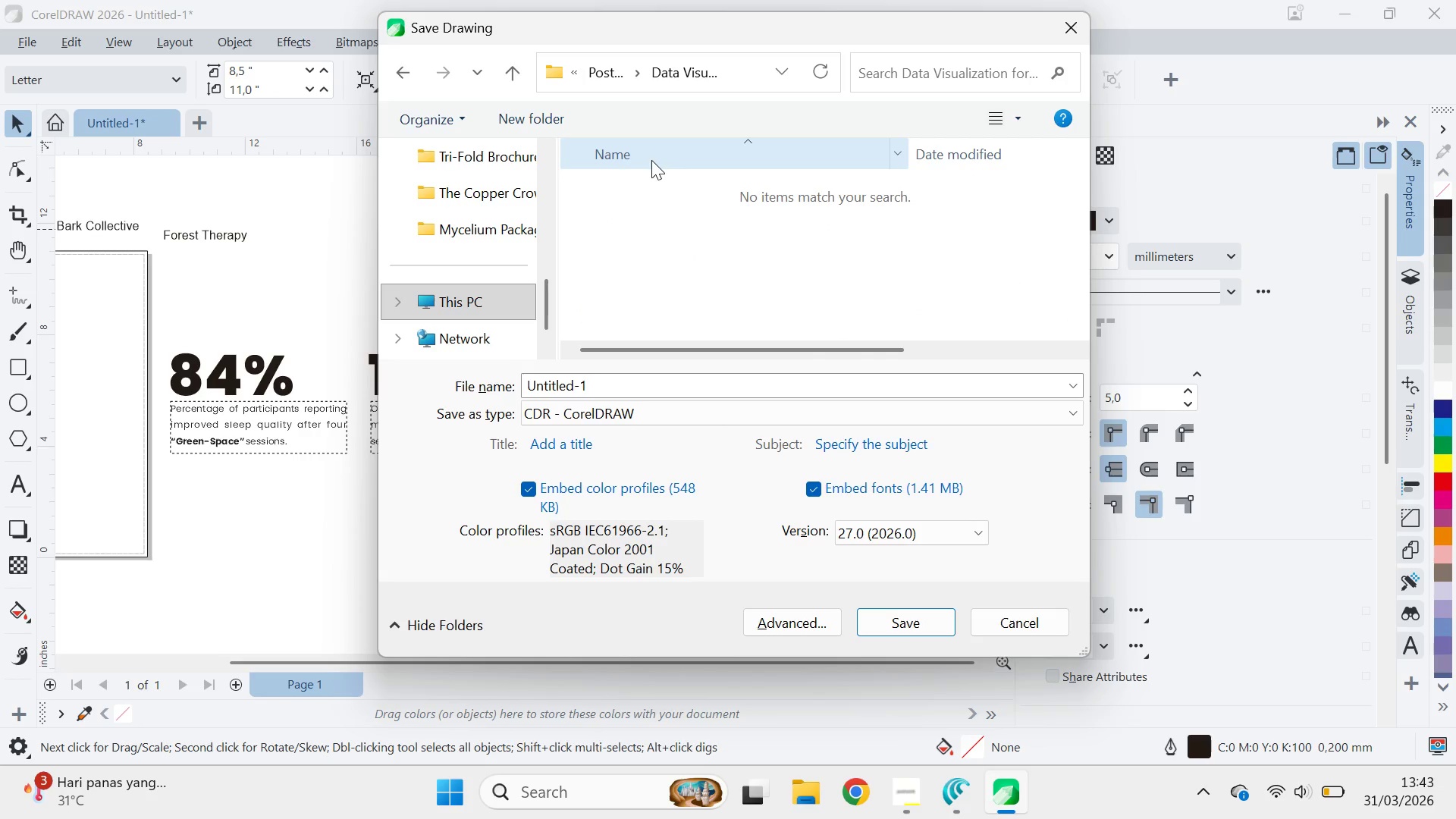 
key(Control+ControlLeft)
 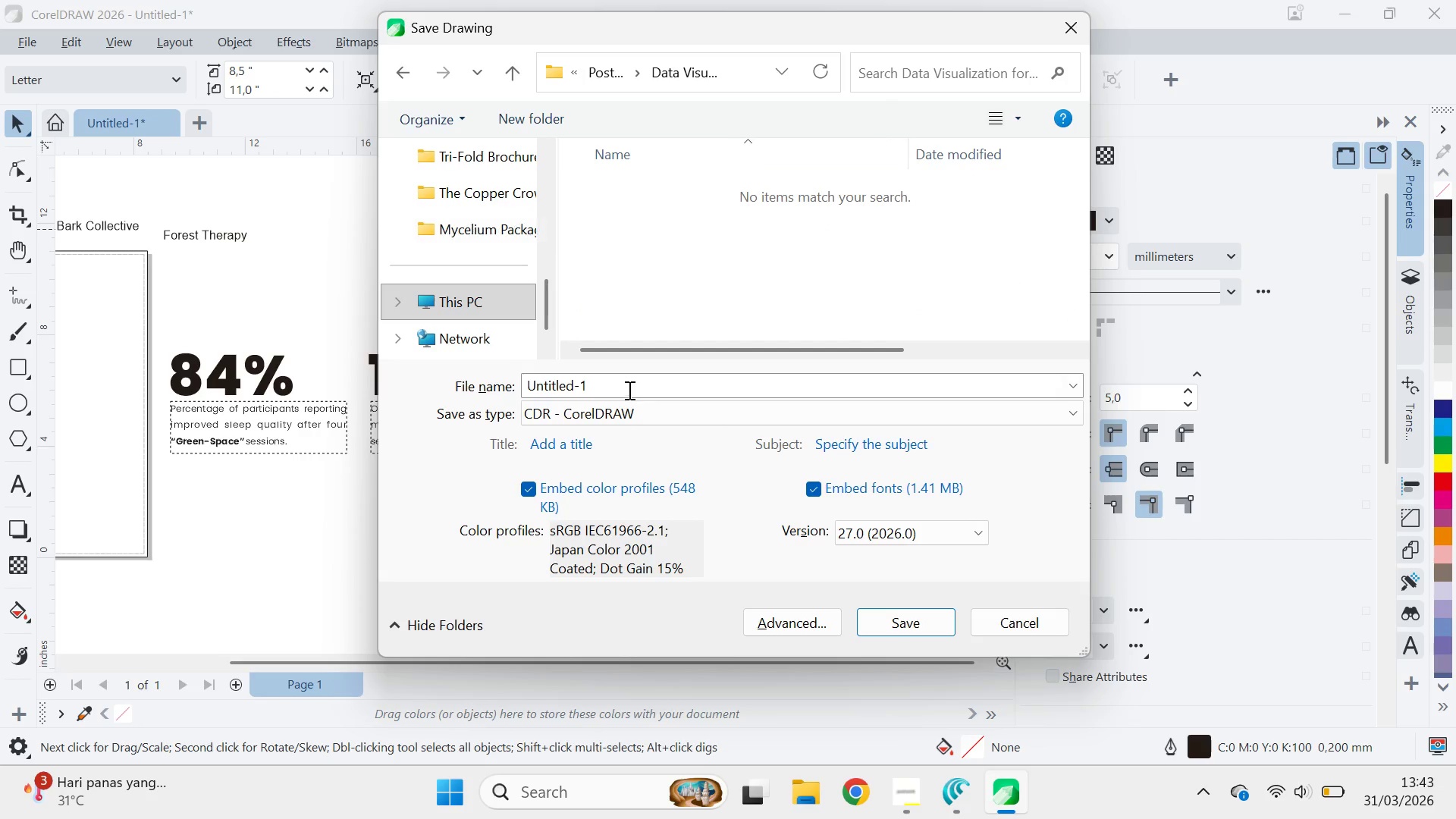 
key(Control+ControlLeft)
 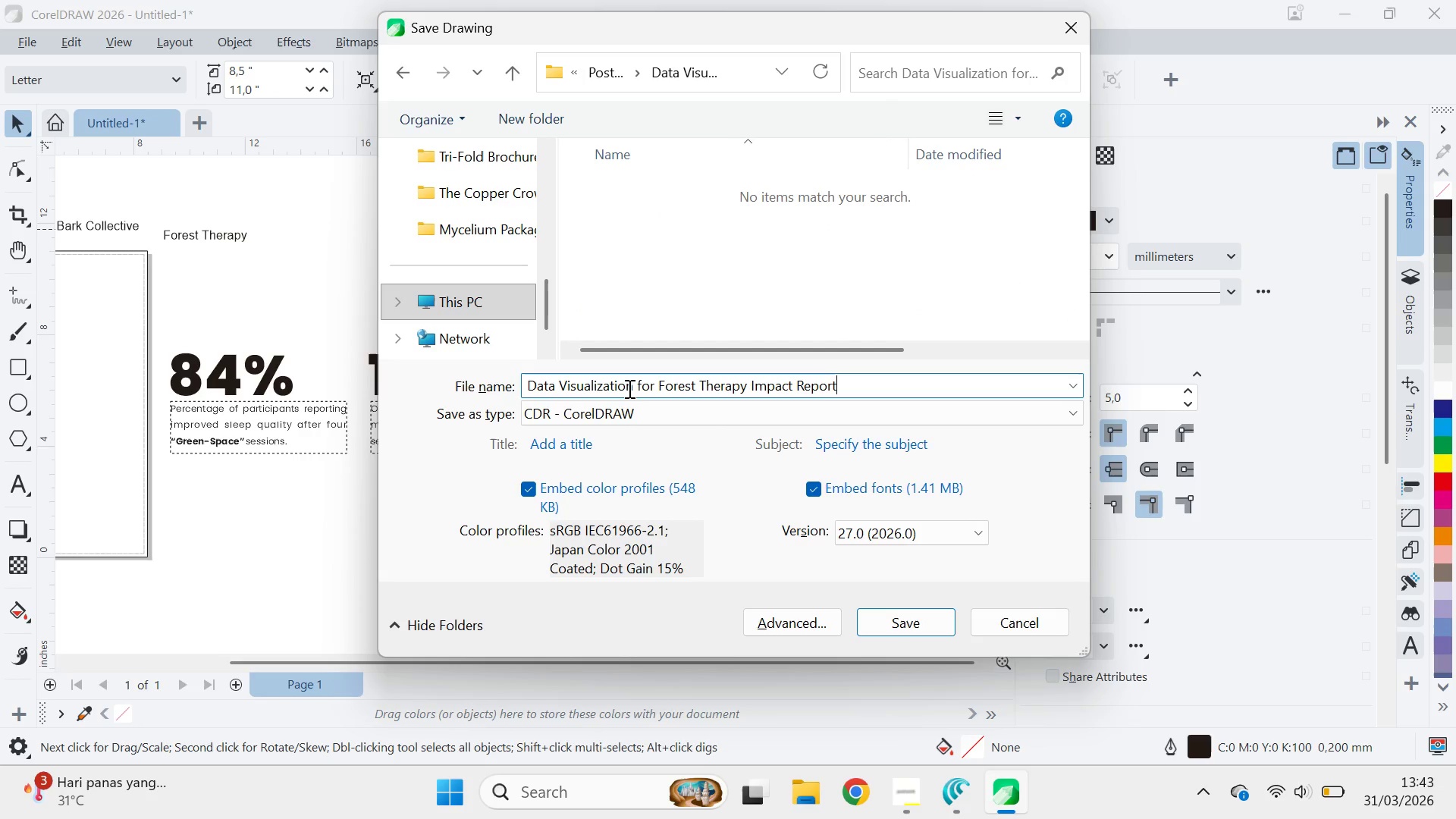 
key(Control+V)
 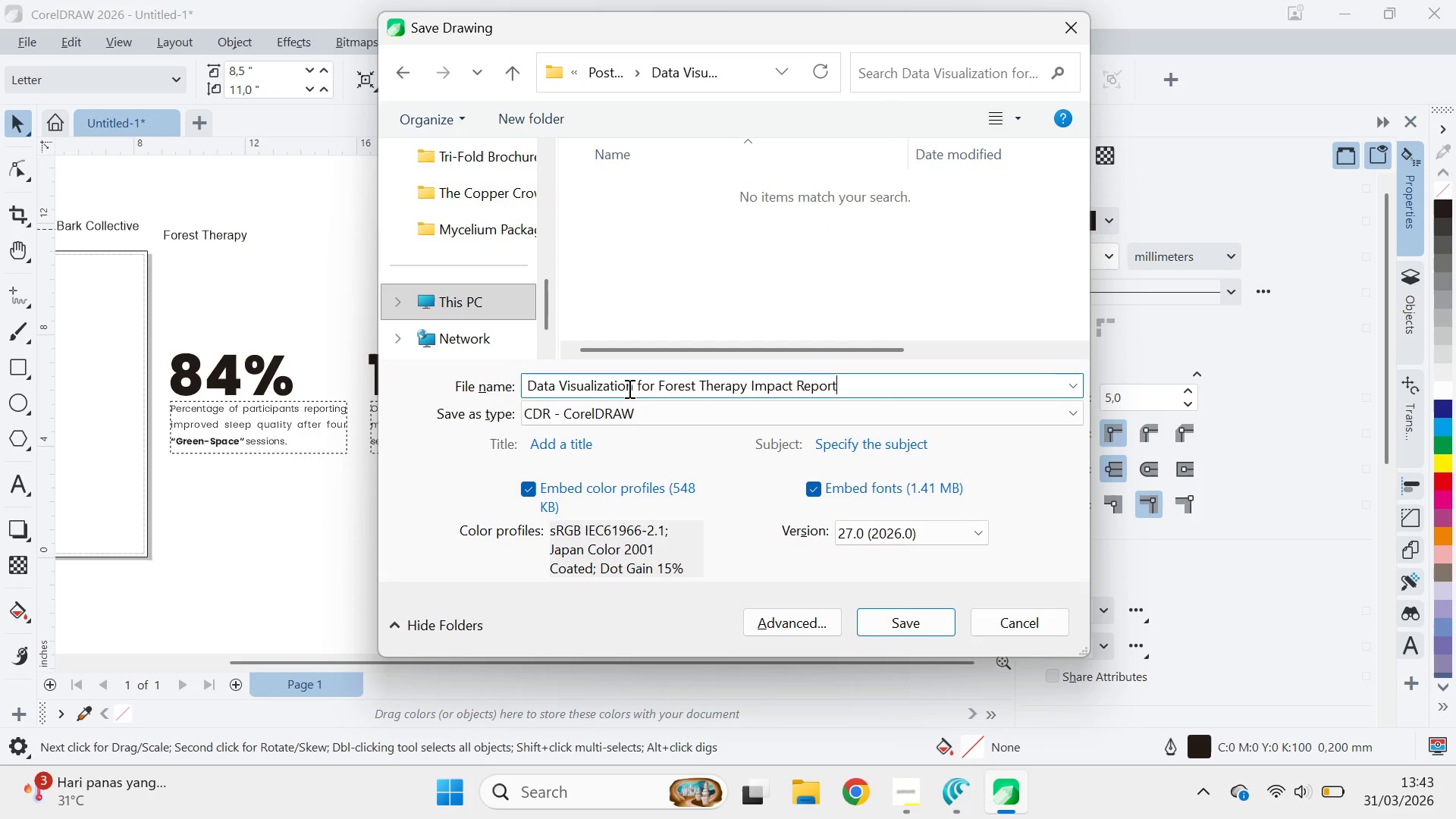 
key(Enter)
 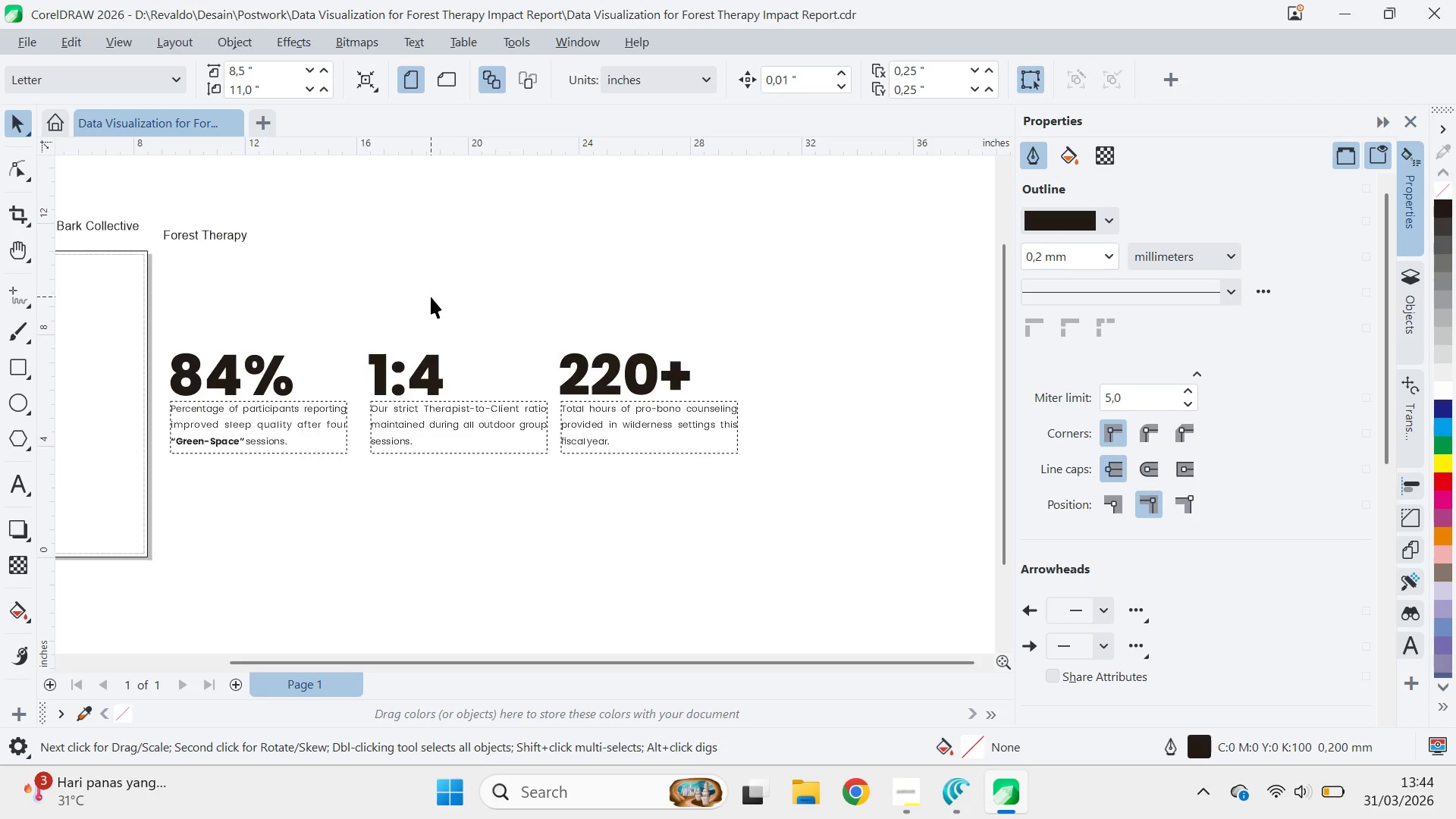 
wait(28.06)
 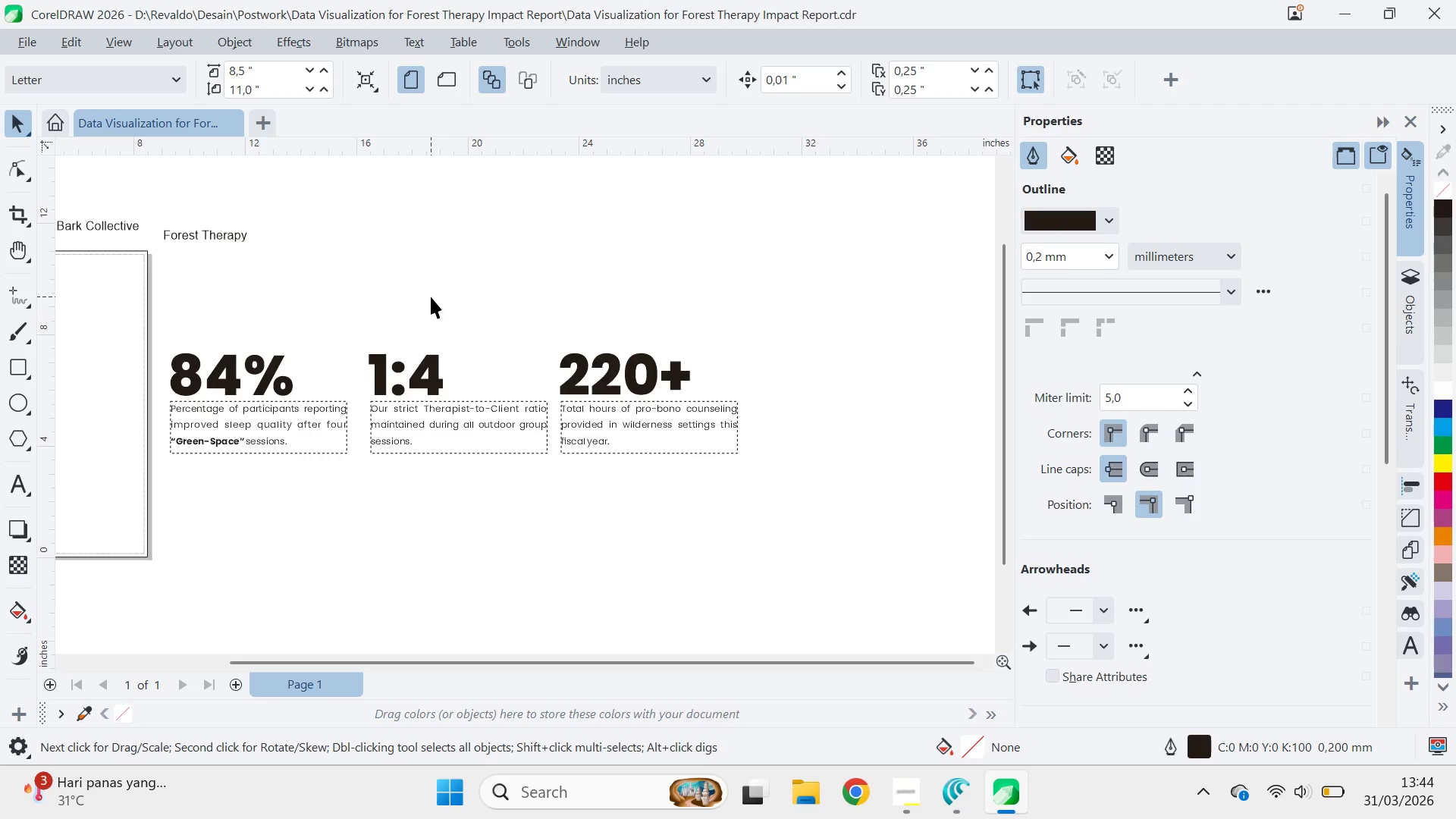 
key(Alt+AltLeft)
 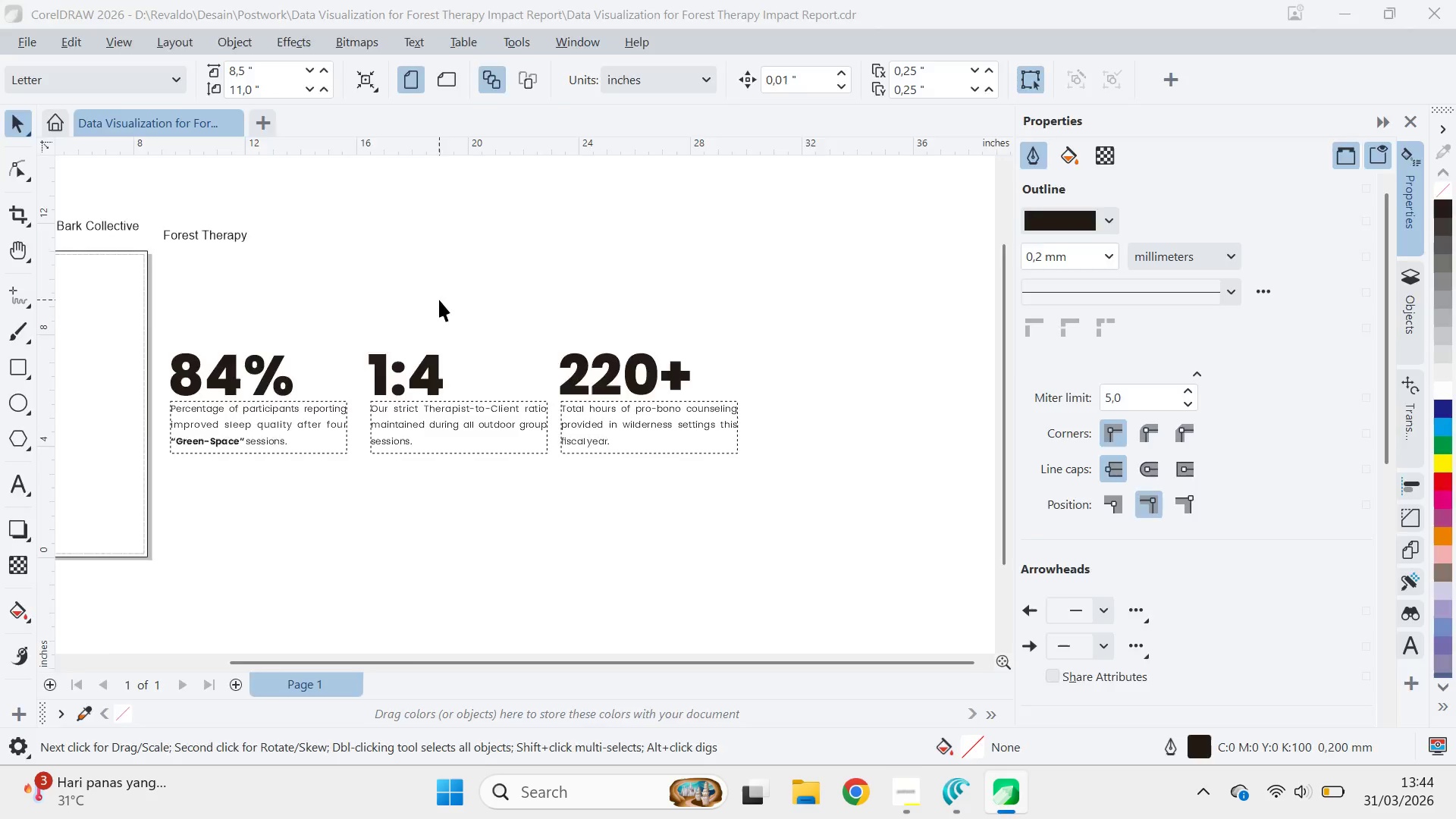 
key(Alt+Tab)